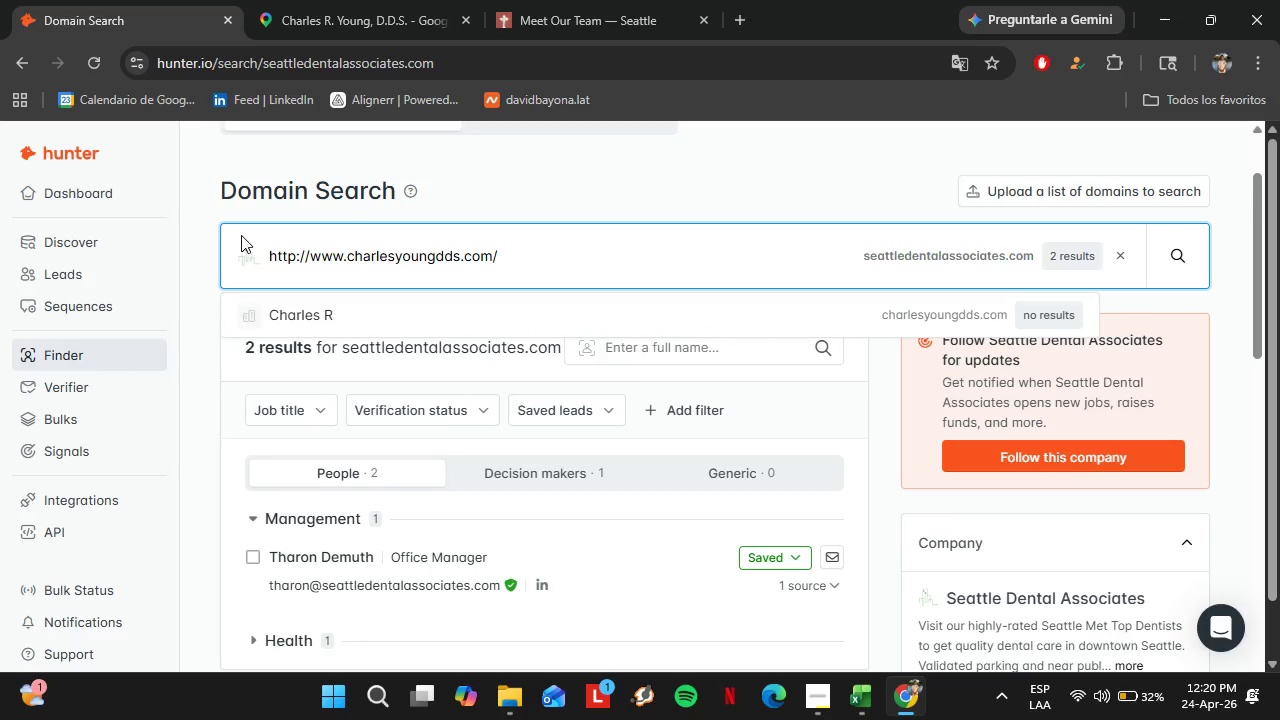 
key(Enter)
 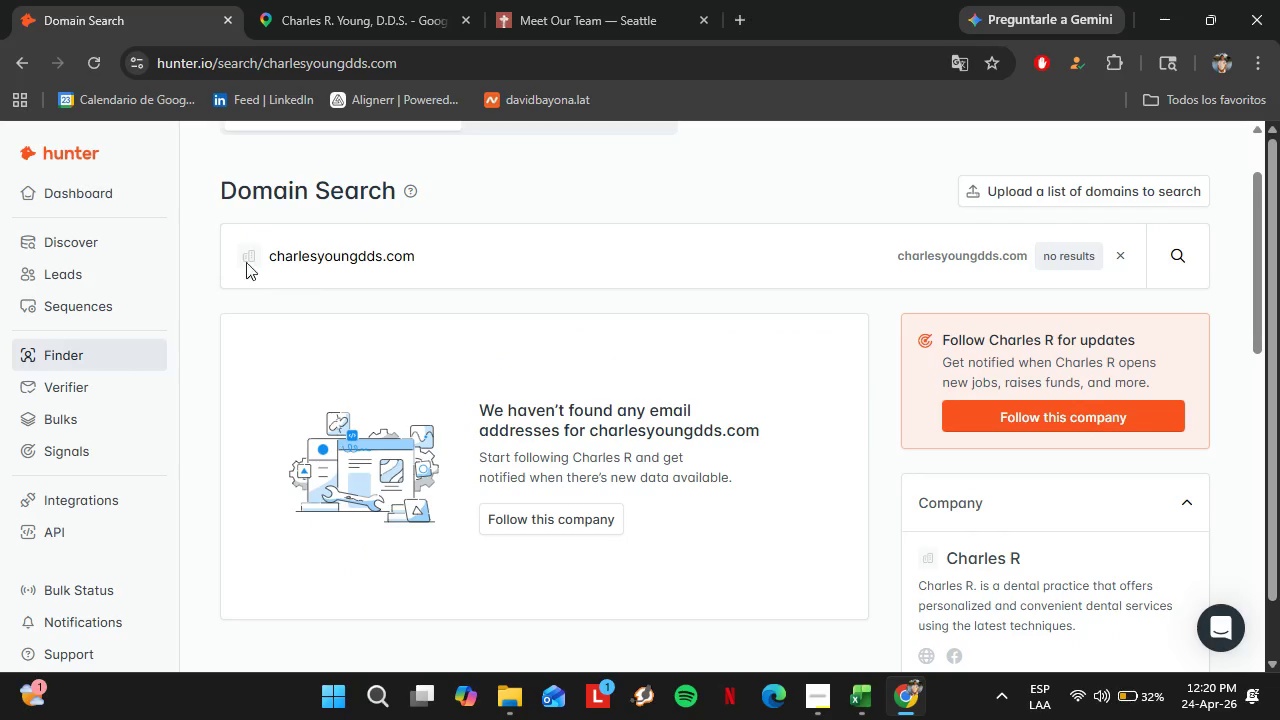 
left_click([319, 0])
 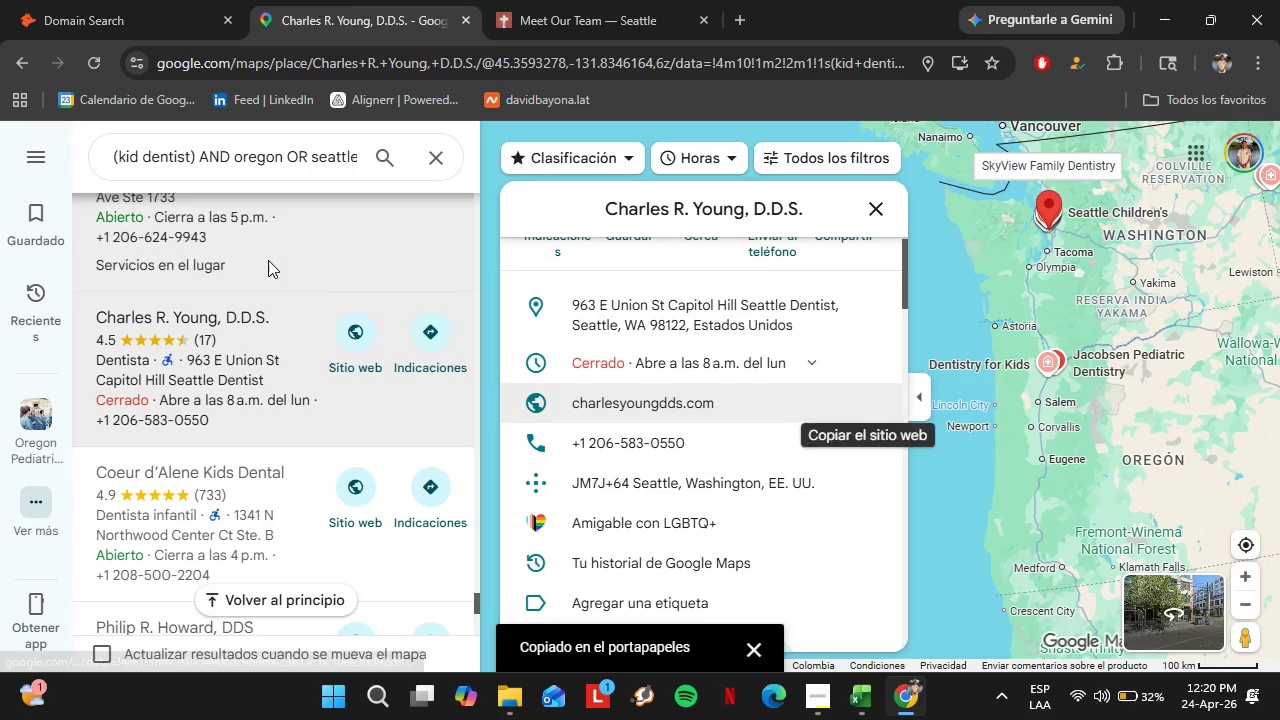 
scroll: coordinate [268, 263], scroll_direction: down, amount: 6.0
 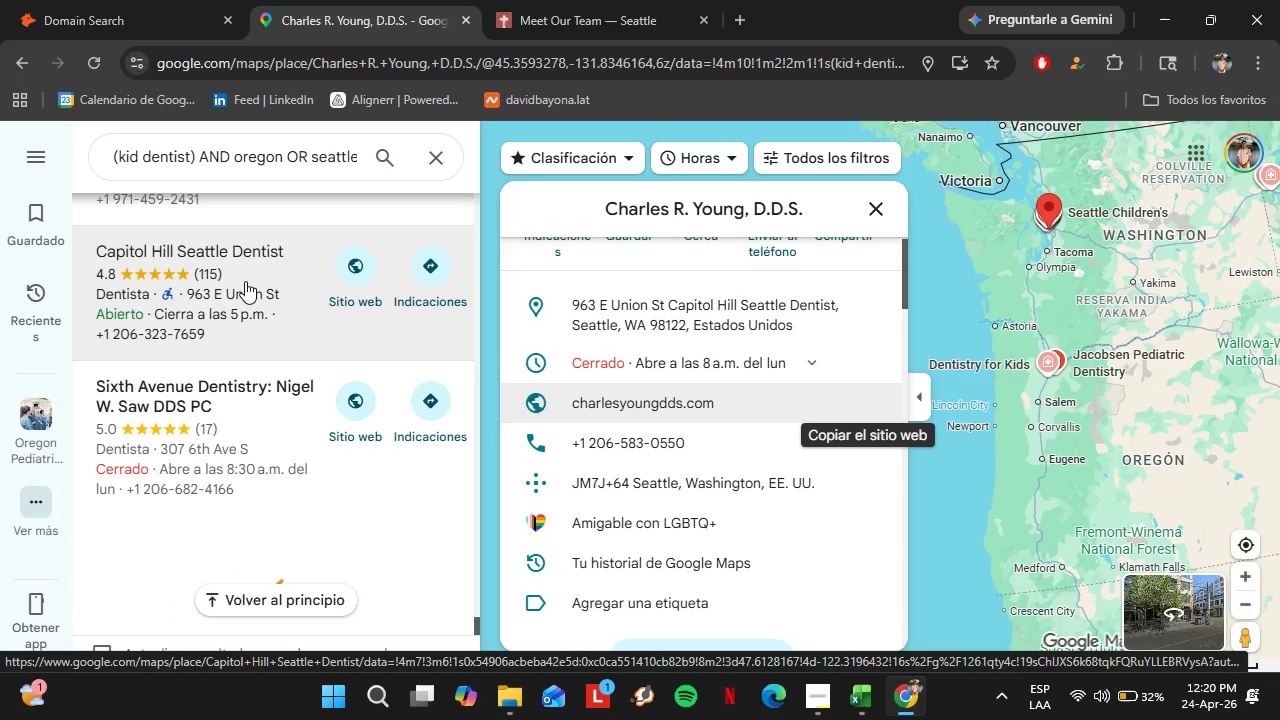 
wait(7.34)
 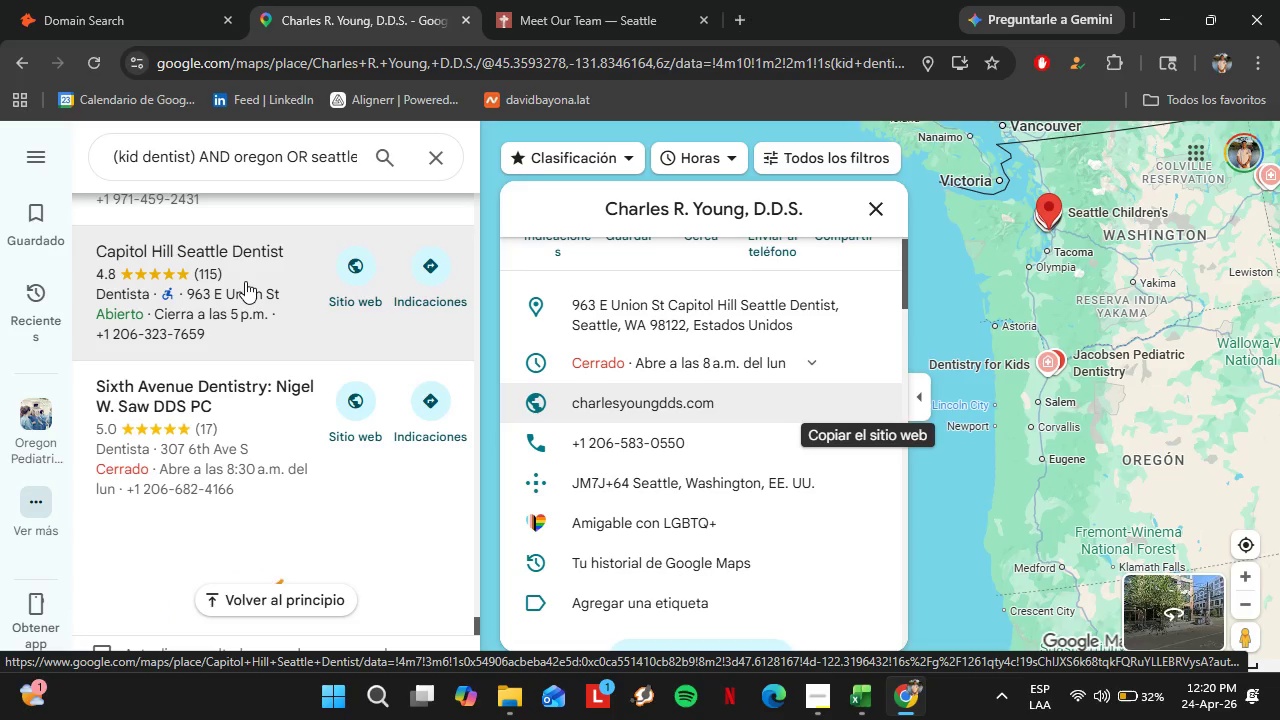 
scroll: coordinate [245, 281], scroll_direction: down, amount: 2.0
 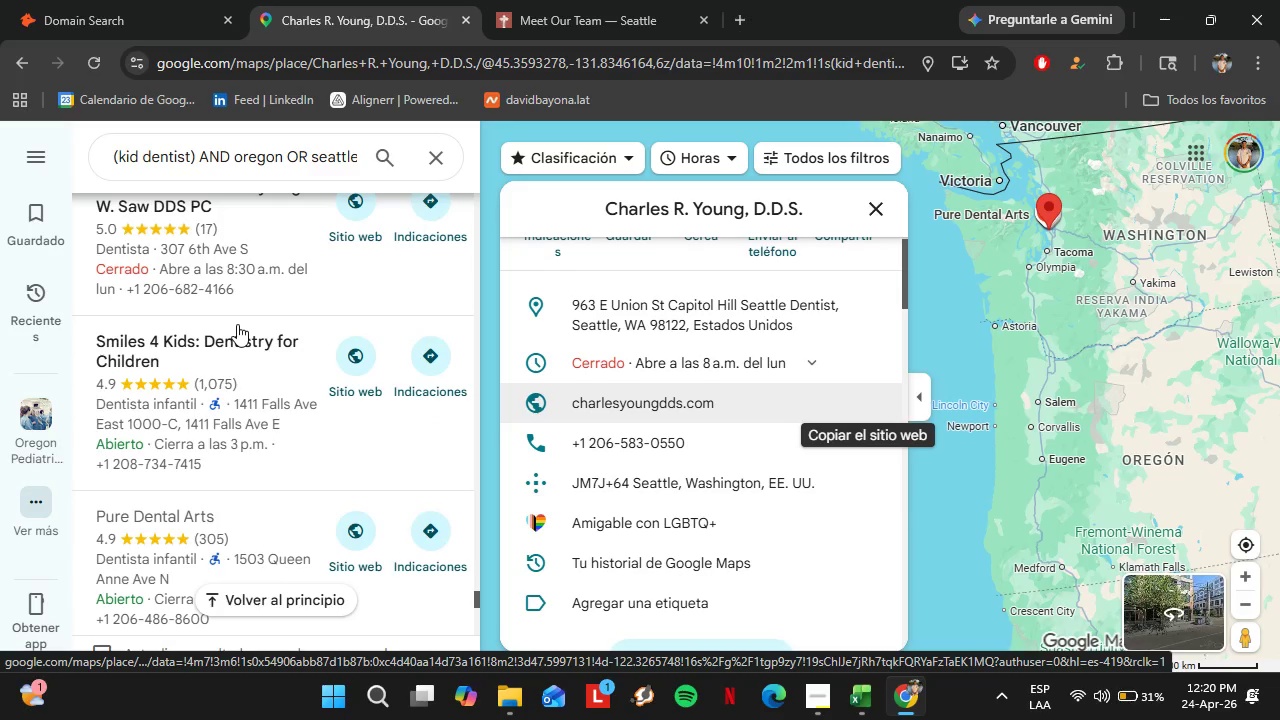 
left_click([237, 353])
 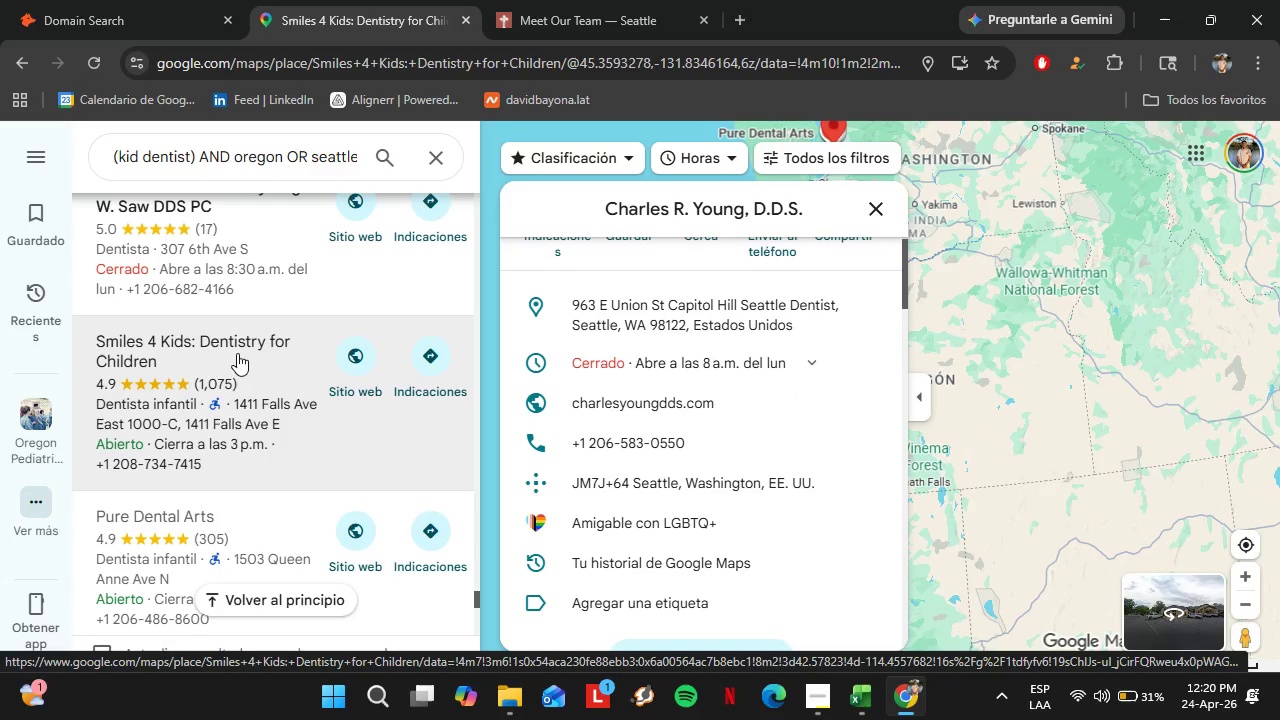 
wait(8.92)
 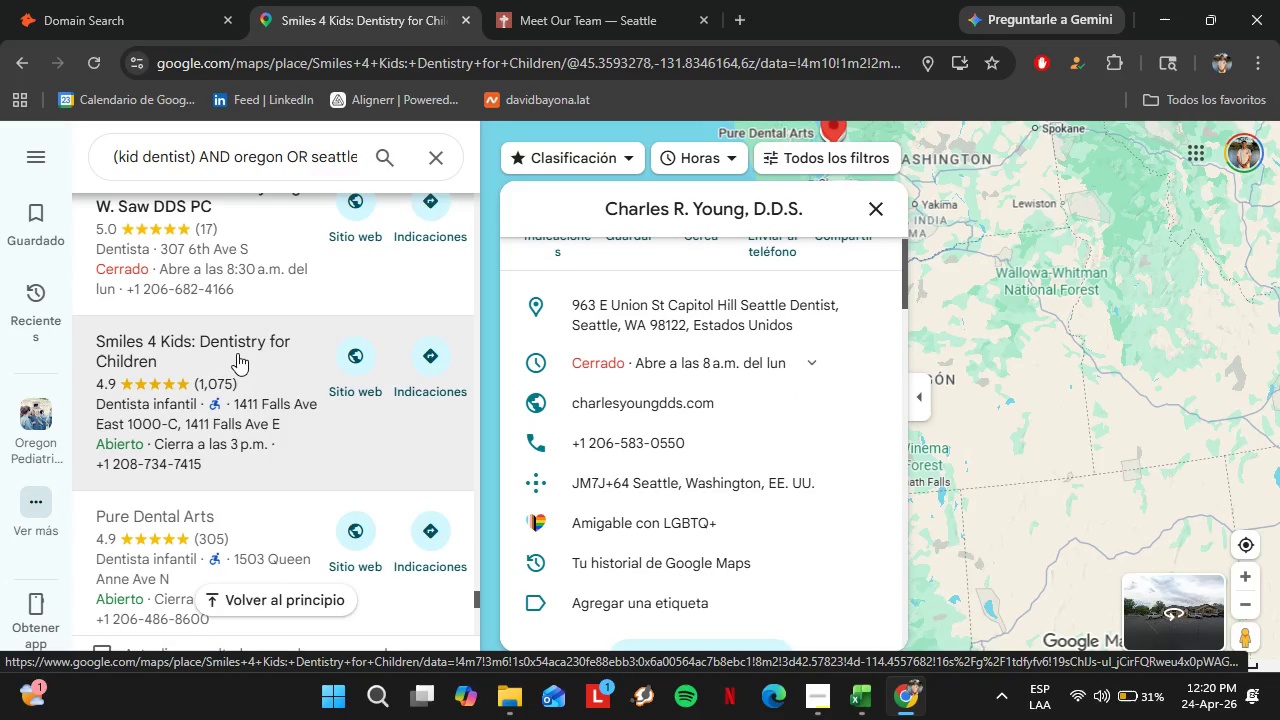 
scroll: coordinate [669, 375], scroll_direction: down, amount: 4.0
 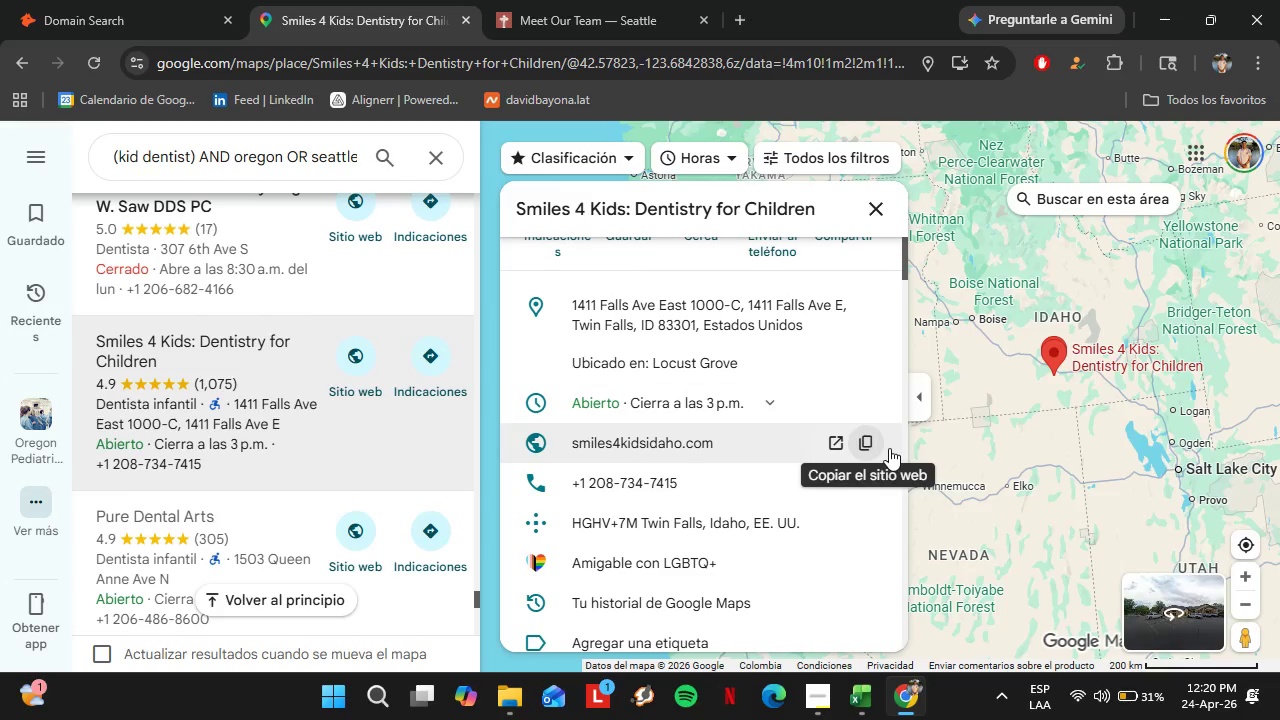 
left_click([868, 445])
 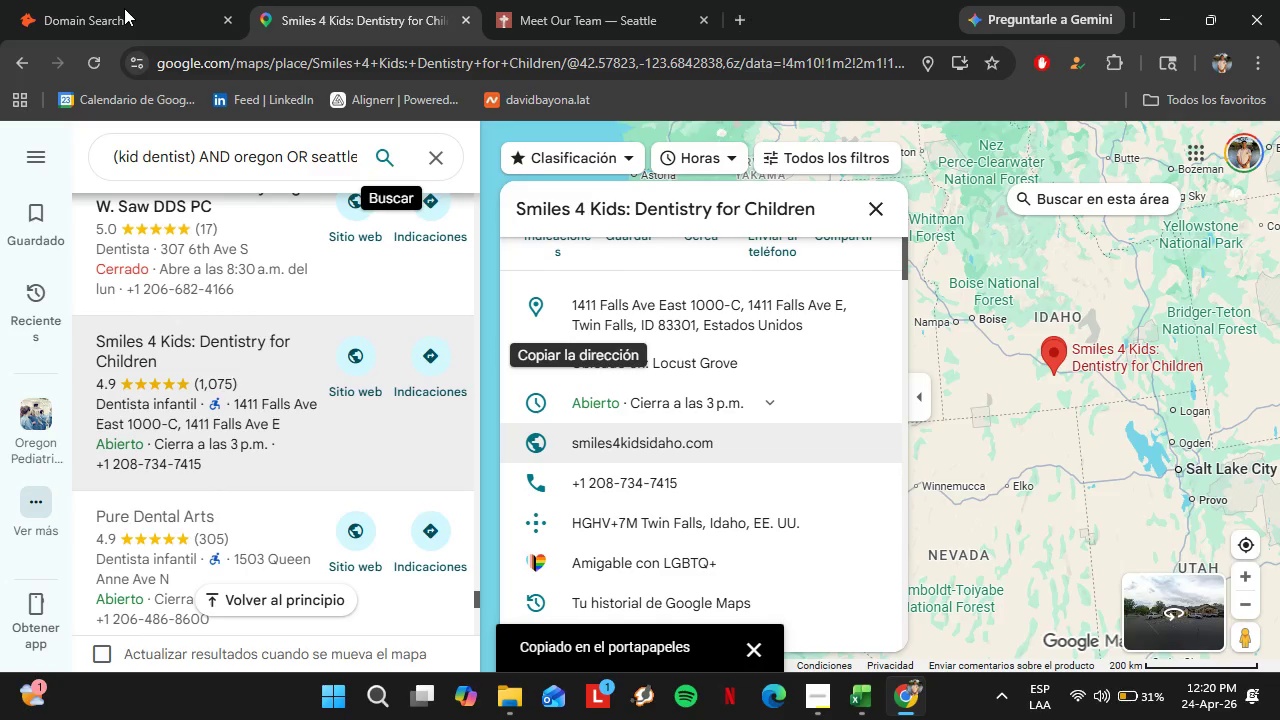 
left_click([25, 0])
 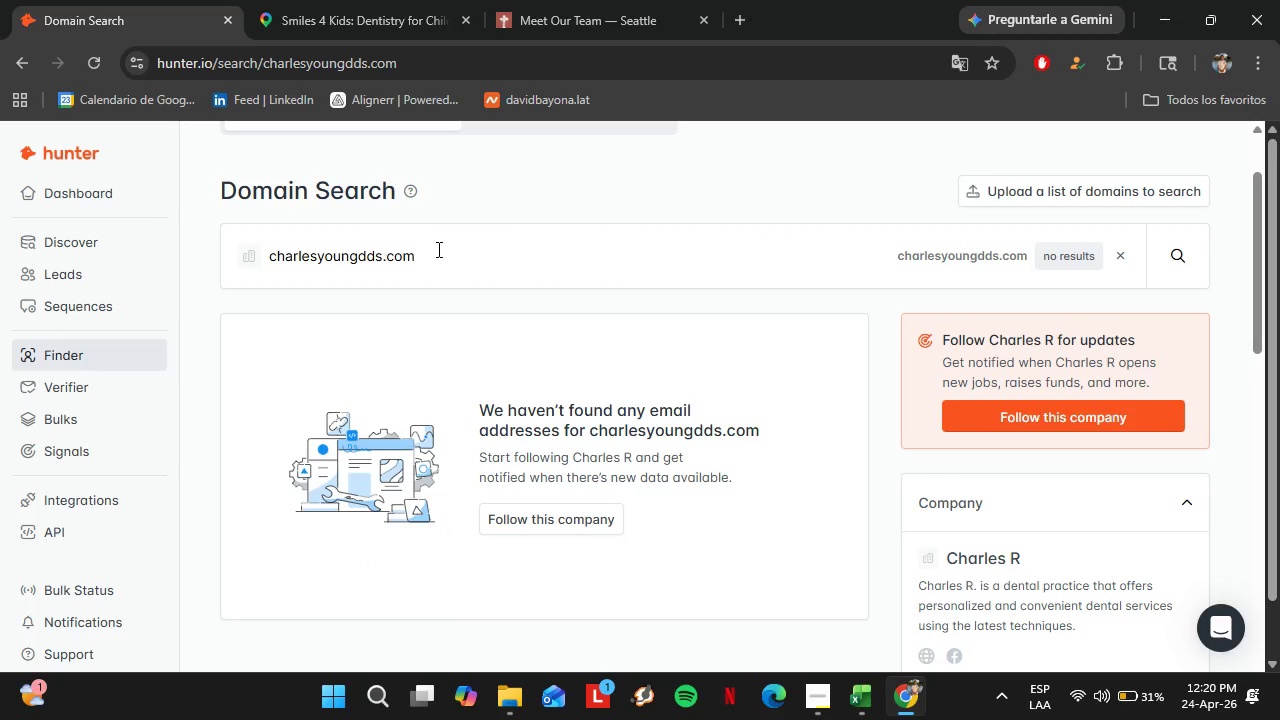 
left_click_drag(start_coordinate=[437, 250], to_coordinate=[240, 235])
 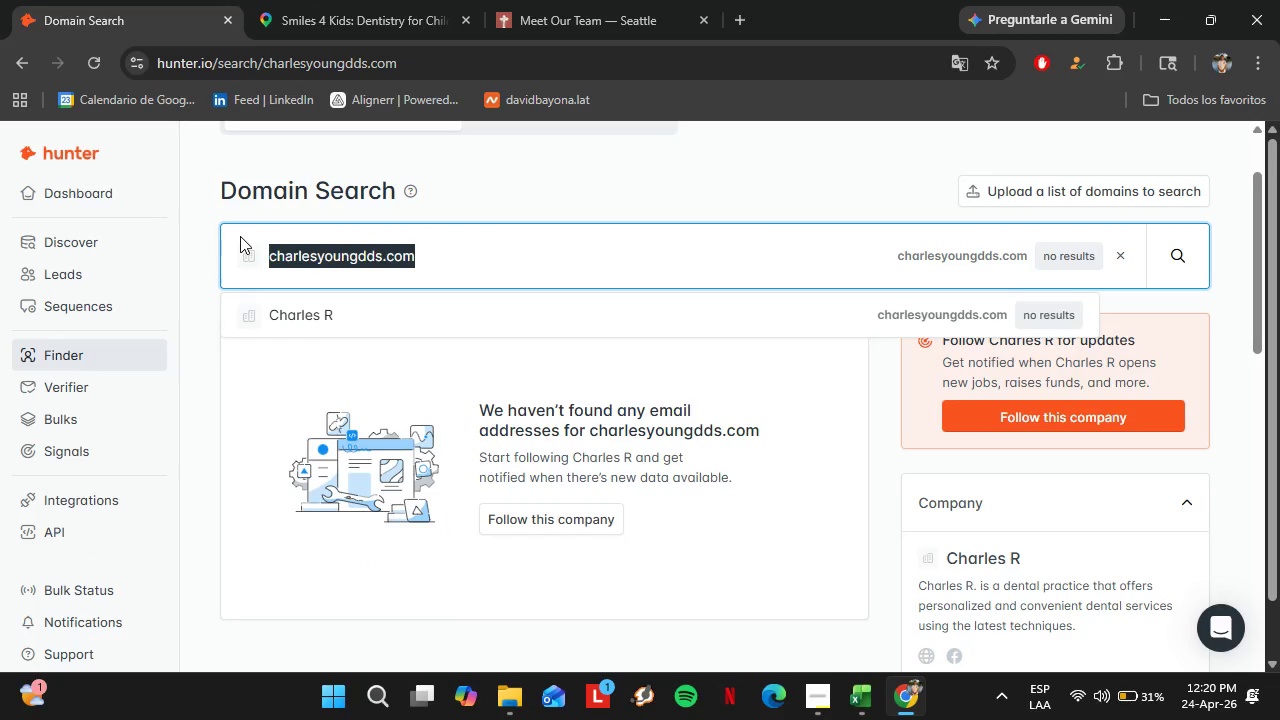 
key(Control+V)
 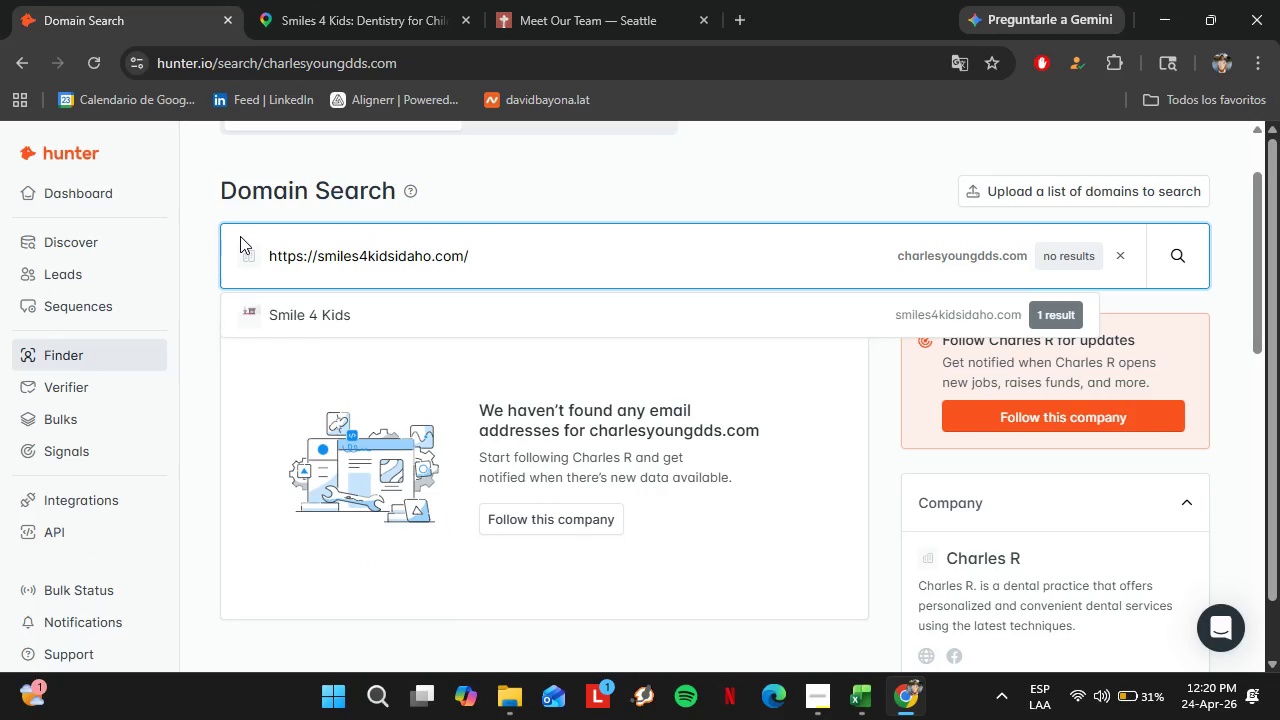 
key(Enter)
 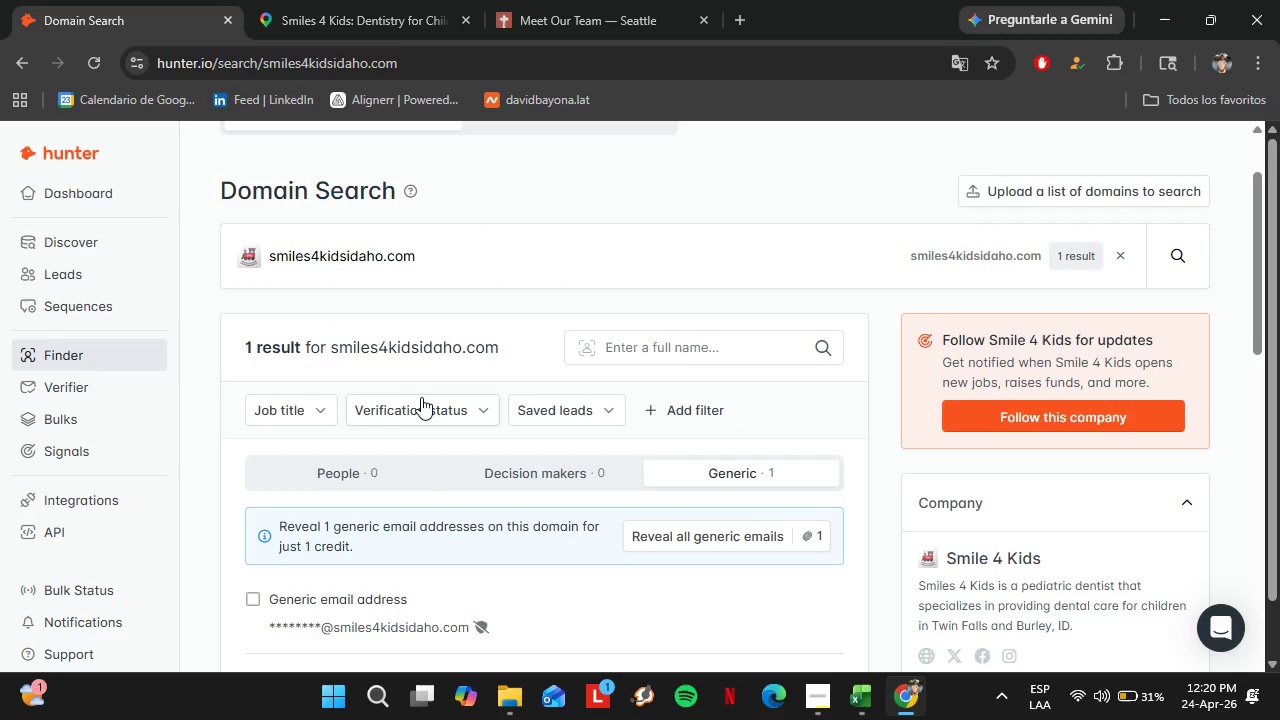 
left_click([316, 0])
 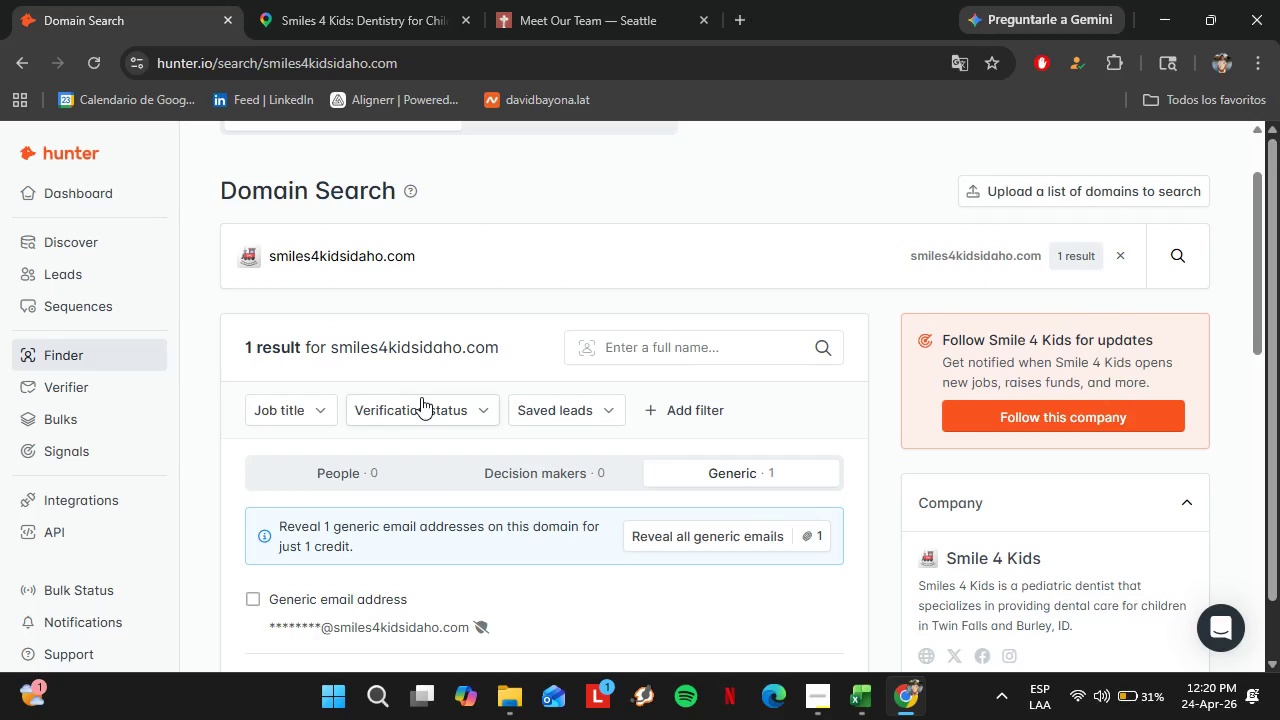 
scroll: coordinate [314, 293], scroll_direction: down, amount: 3.0
 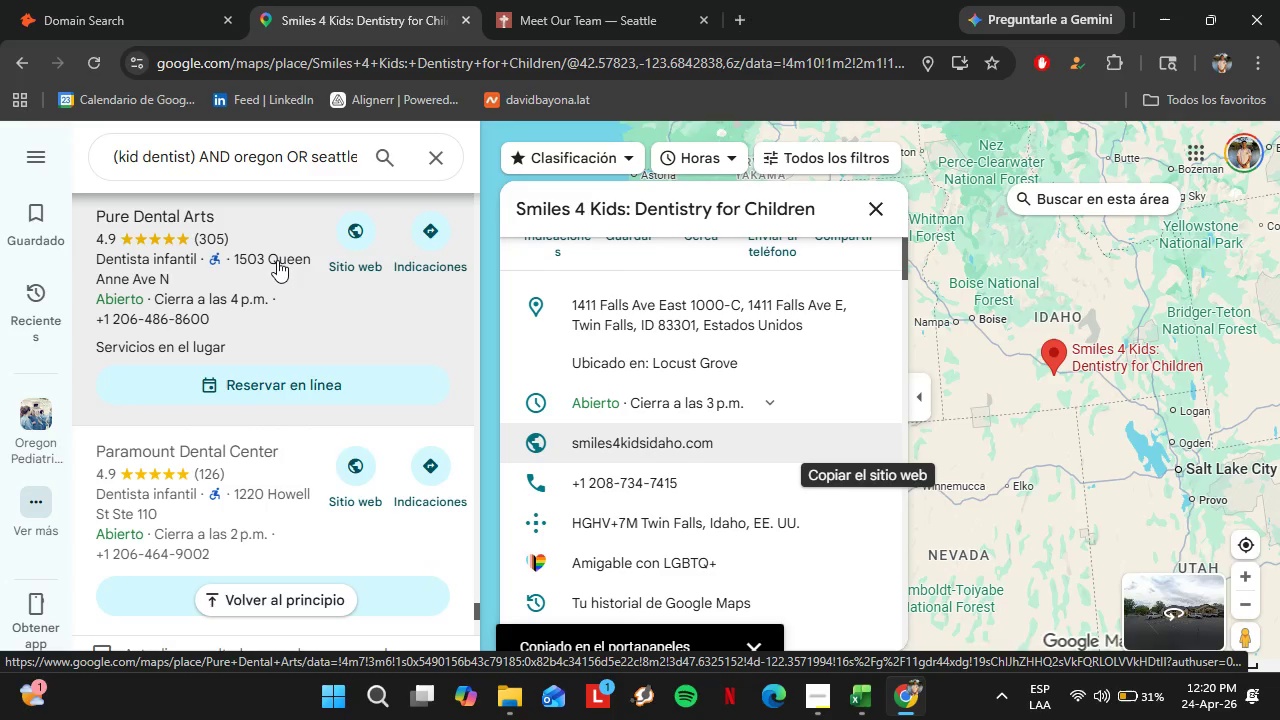 
wait(7.01)
 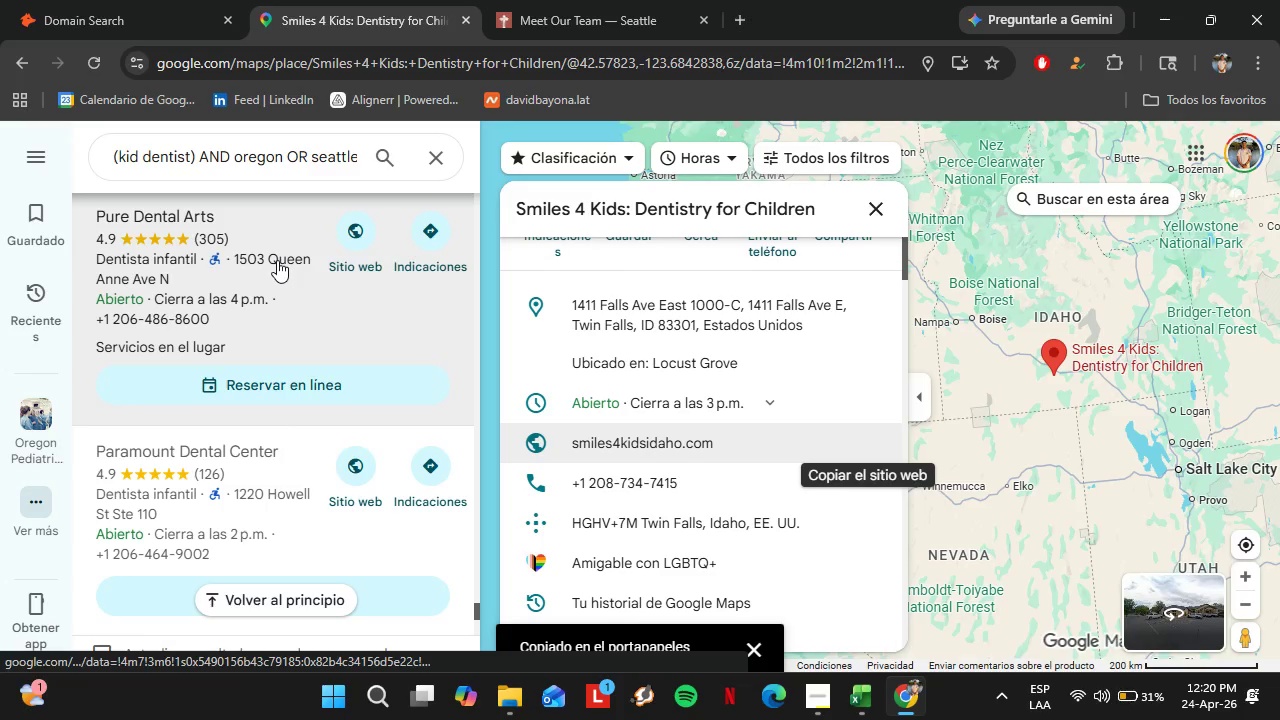 
scroll: coordinate [277, 260], scroll_direction: down, amount: 3.0
 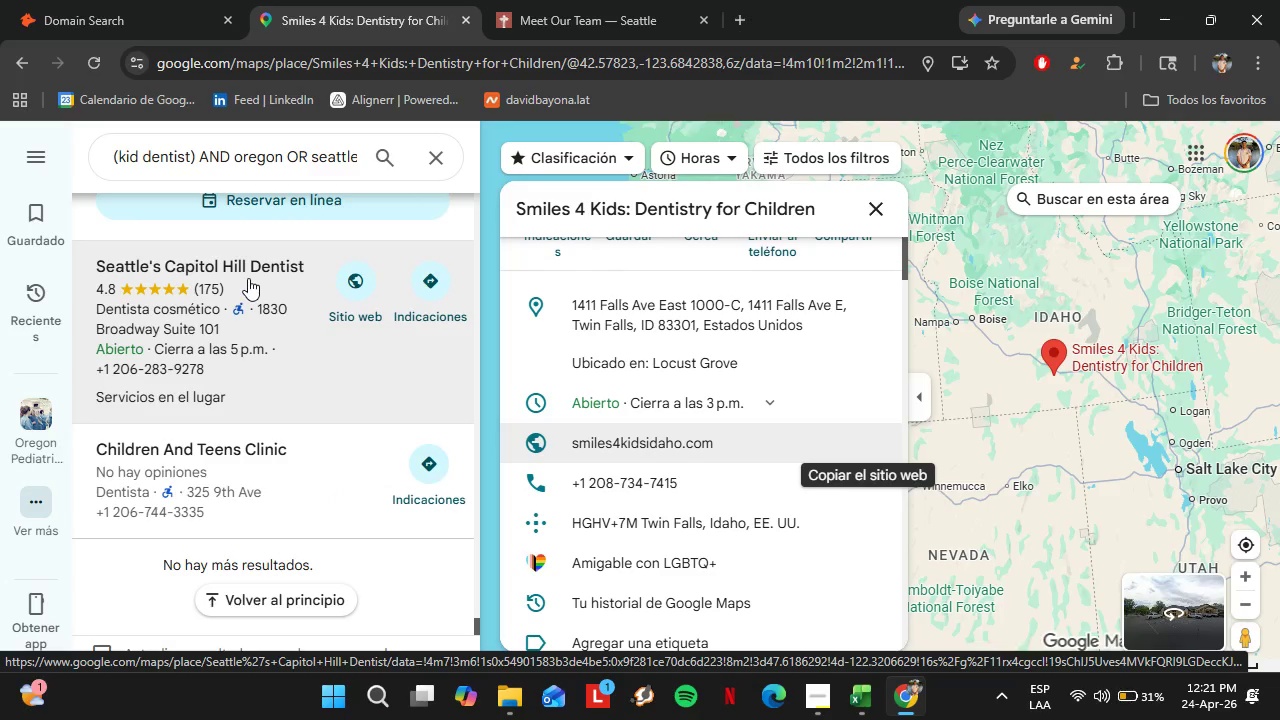 
scroll: coordinate [285, 294], scroll_direction: up, amount: 7.0
 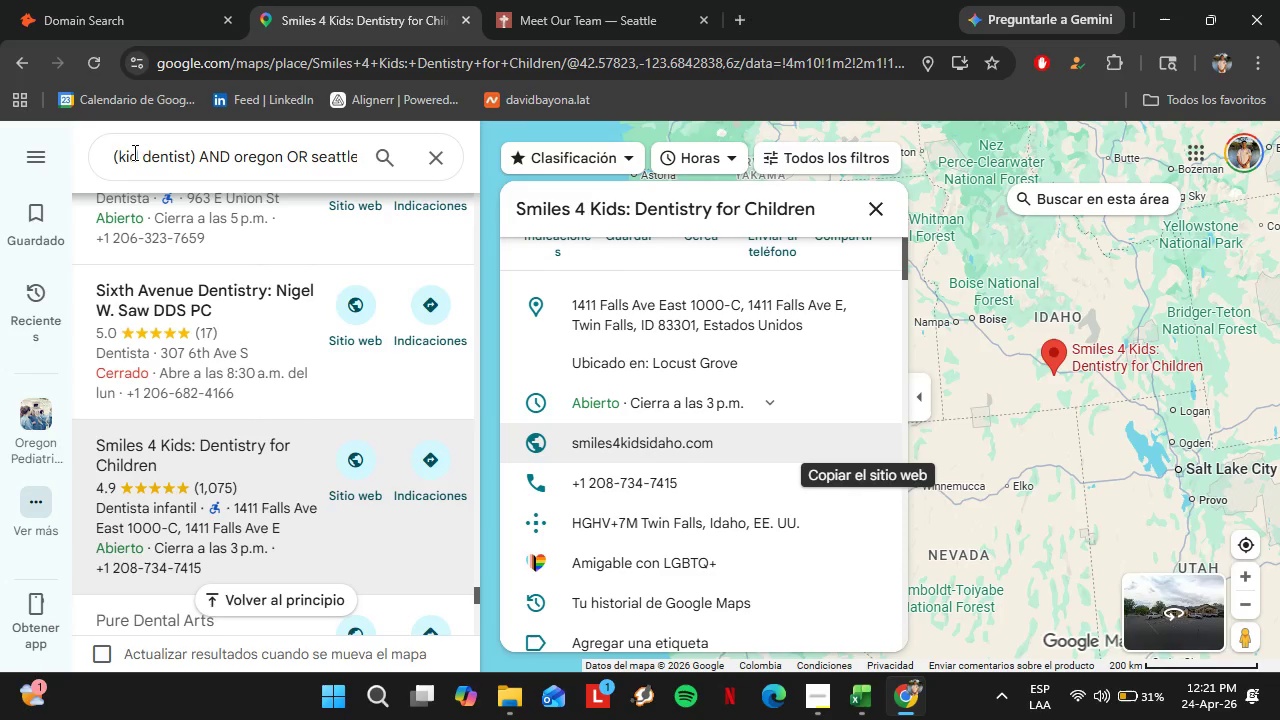 
left_click_drag(start_coordinate=[109, 155], to_coordinate=[358, 177])
 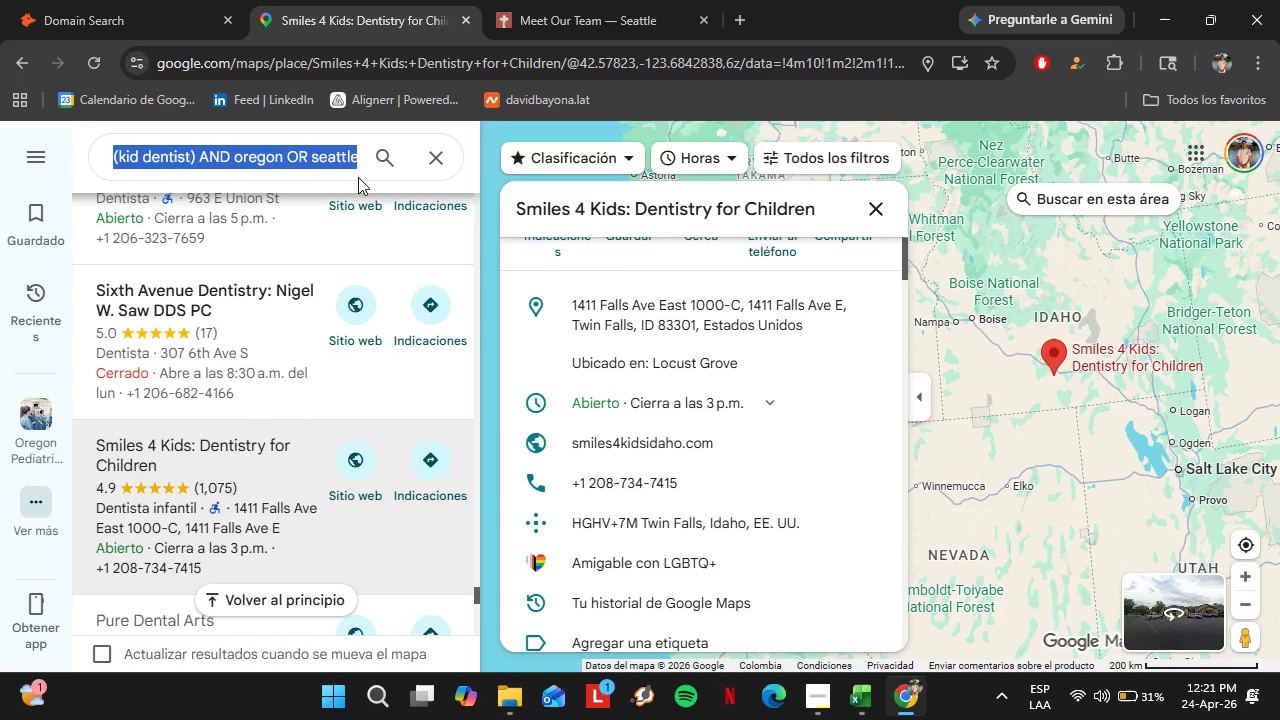 
key(Control+C)
 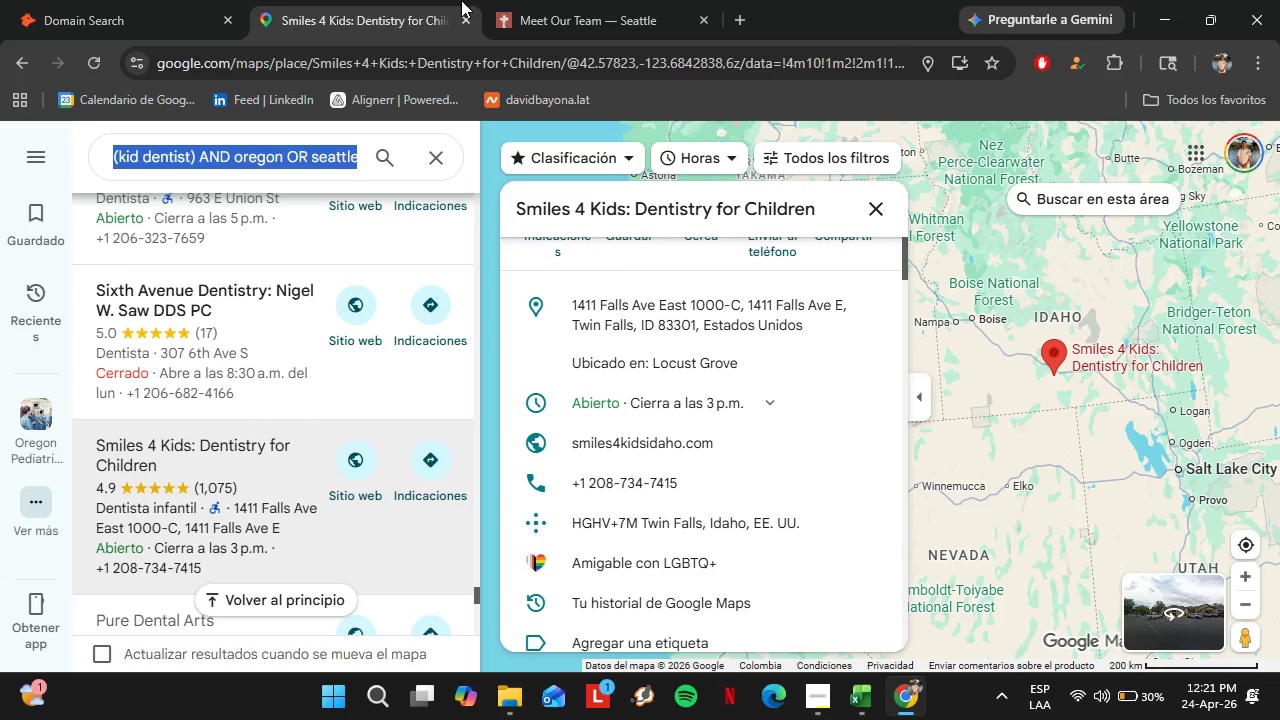 
left_click([548, 0])
 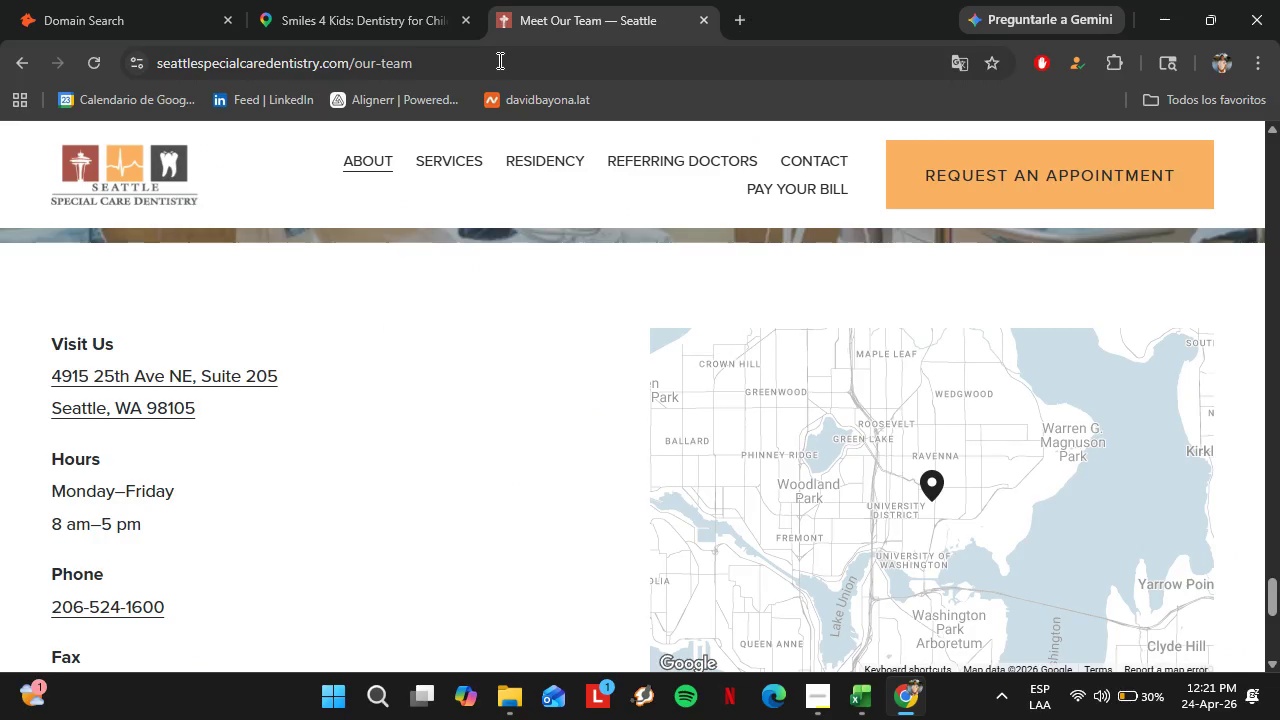 
left_click([498, 60])
 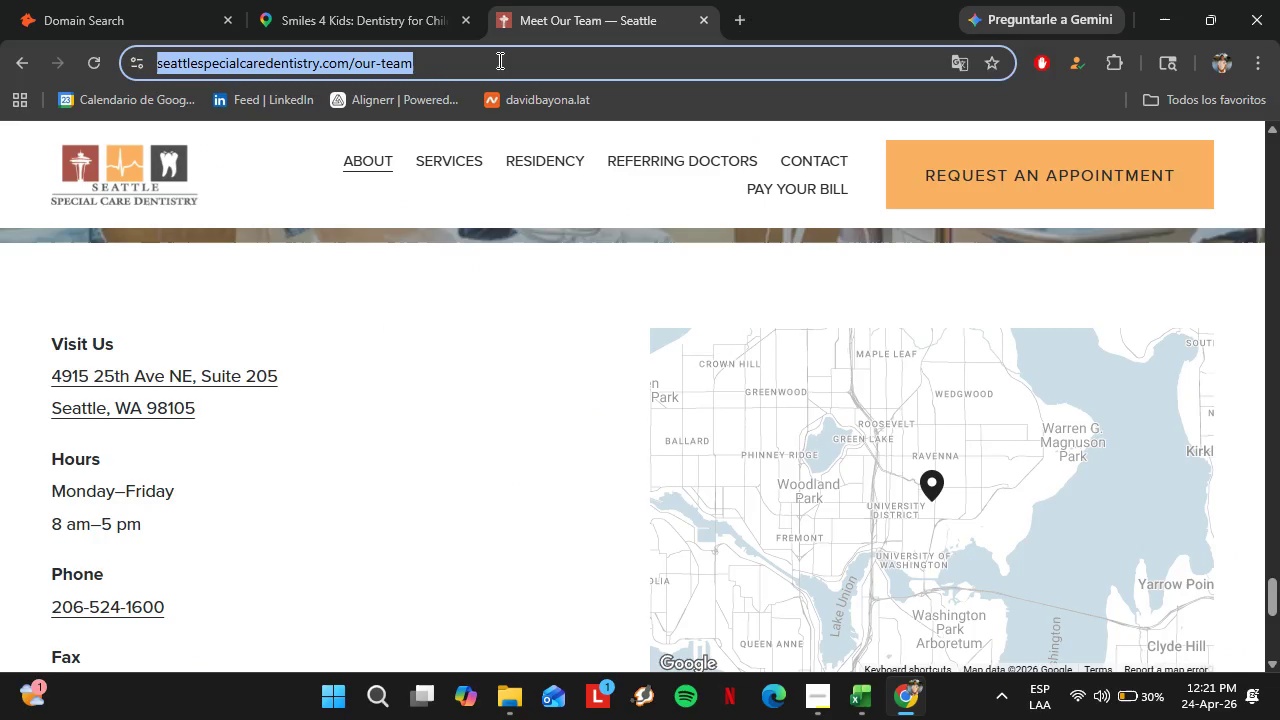 
key(Control+V)
 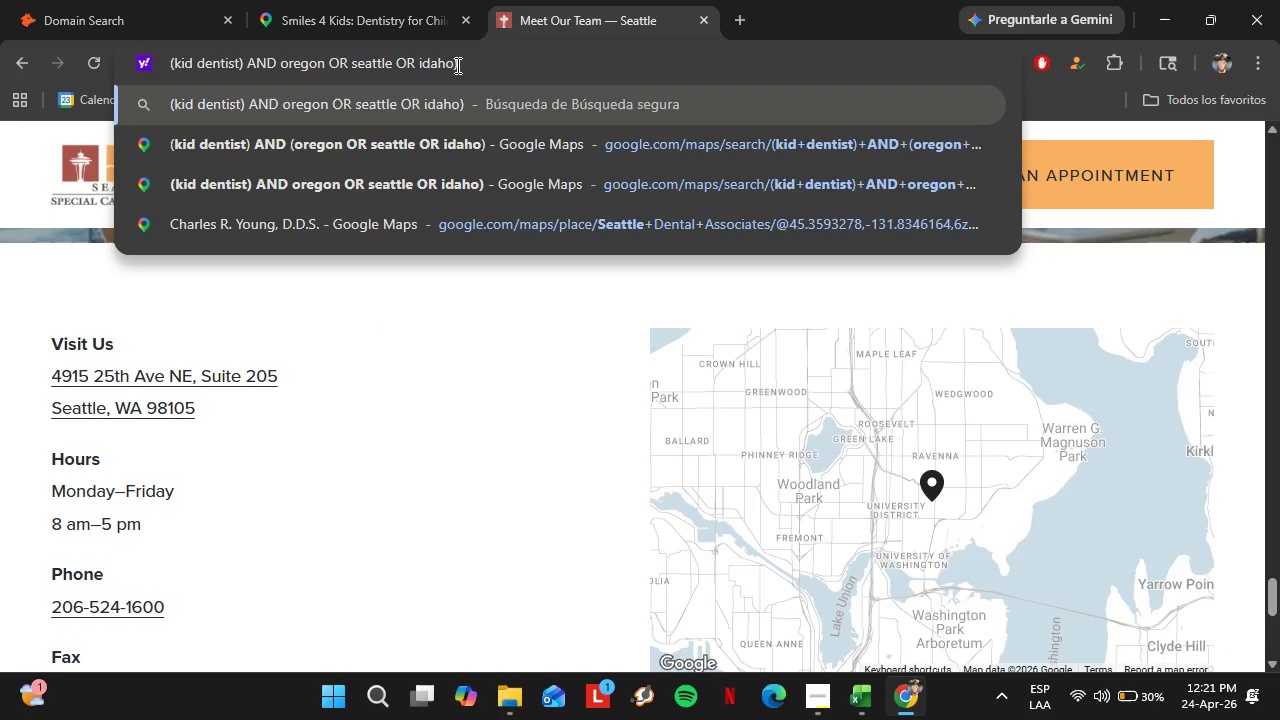 
hold_key(key=ArrowLeft, duration=1.31)
 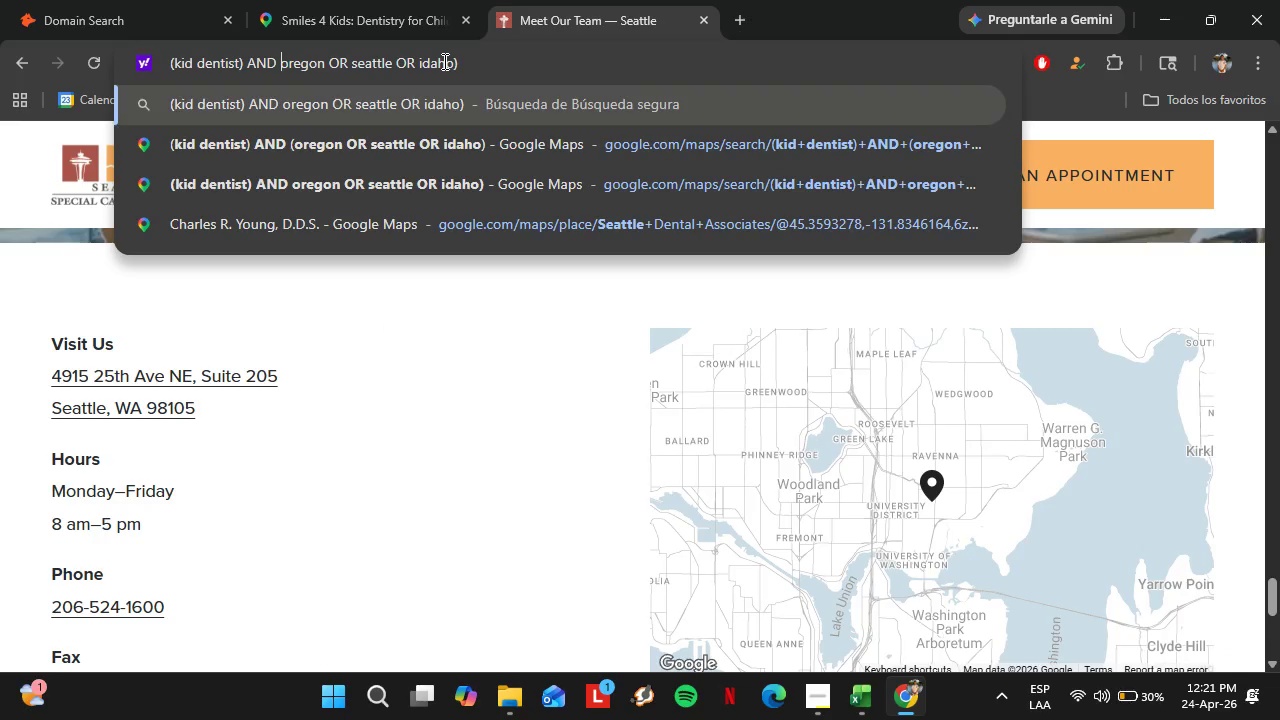 
hold_key(key=ArrowLeft, duration=0.39)
 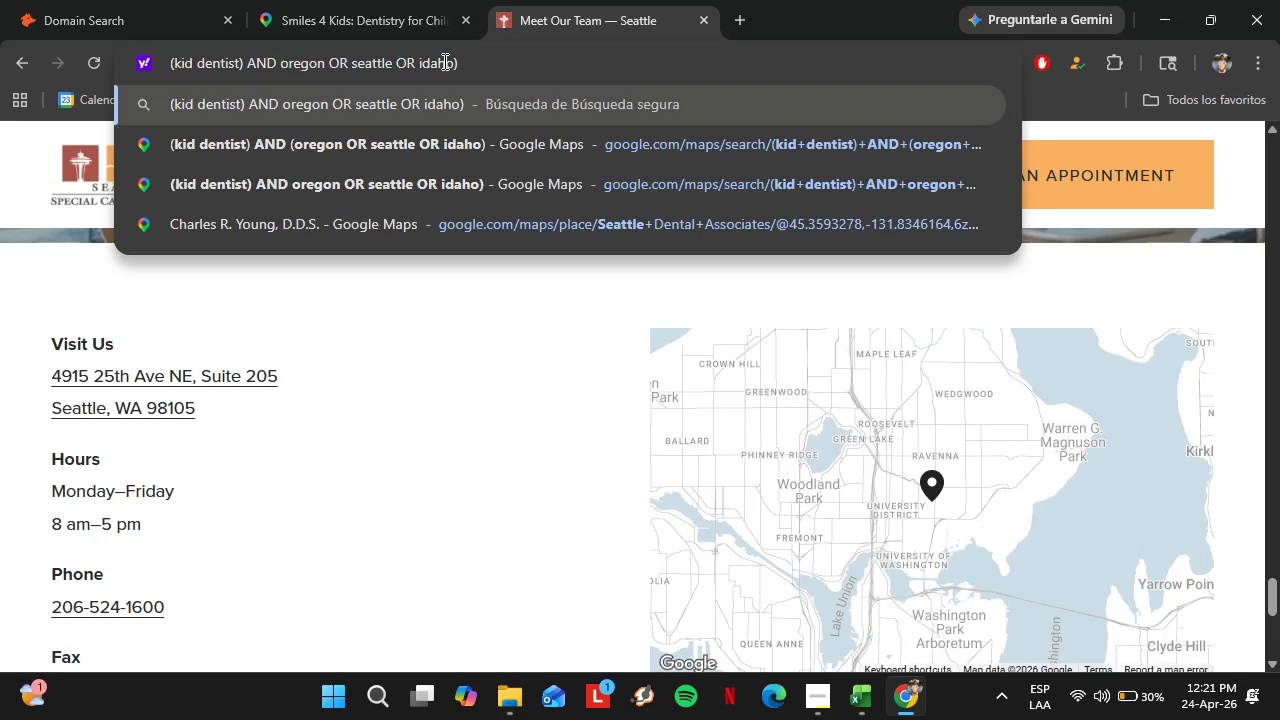 
hold_key(key=ShiftRight, duration=0.56)